 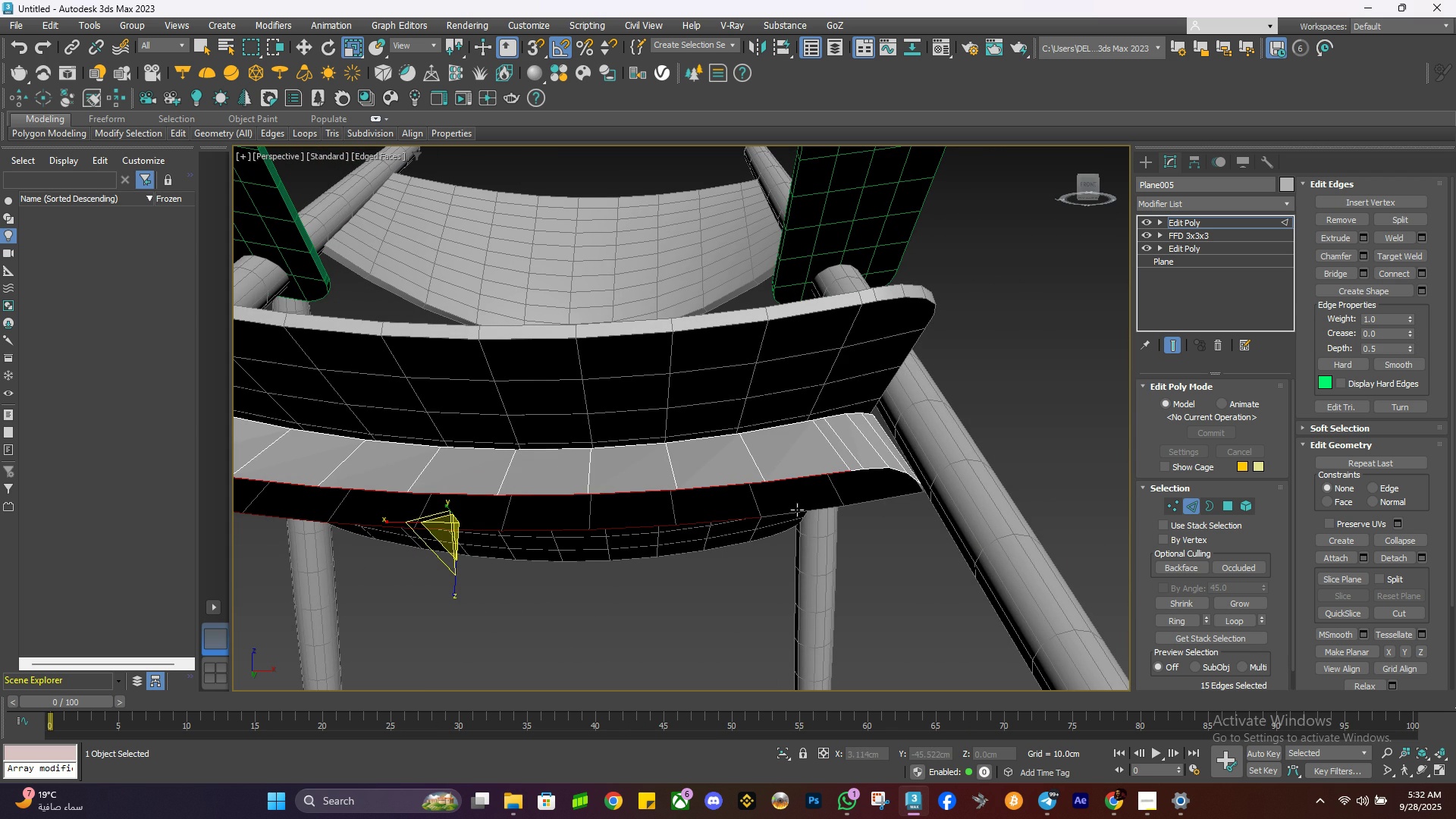 
left_click([797, 510])
 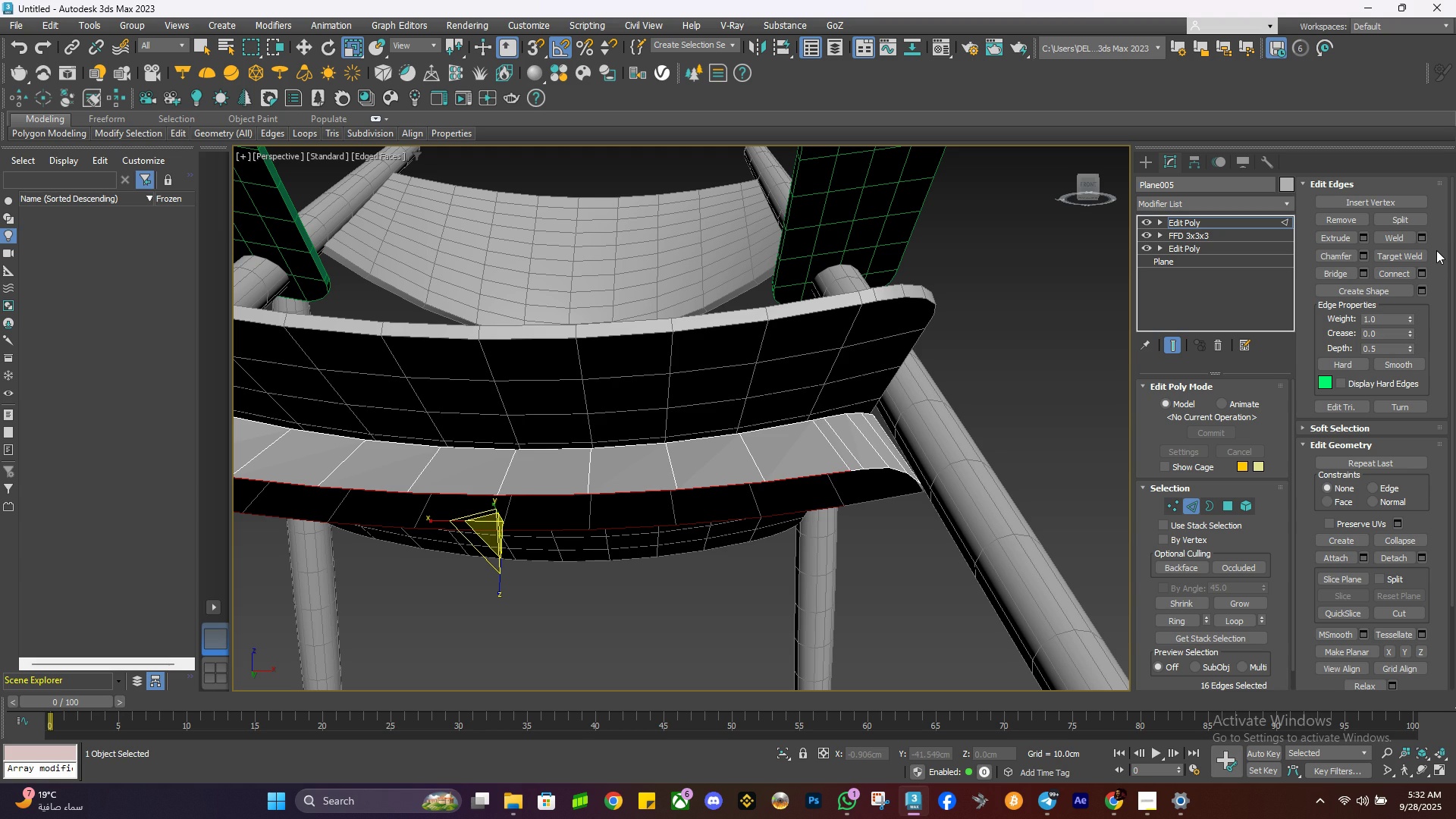 
wait(9.3)
 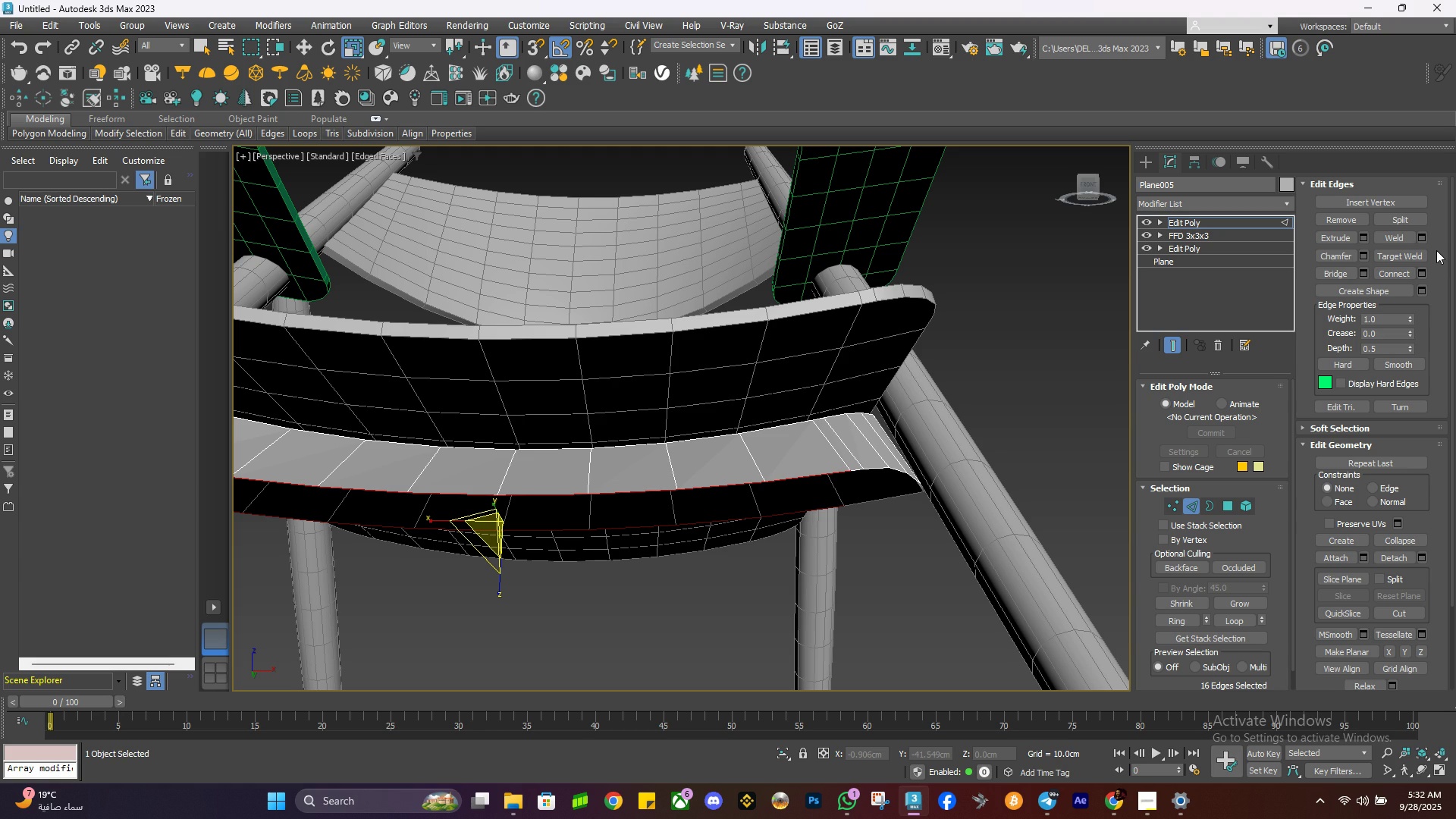 
left_click([1364, 271])
 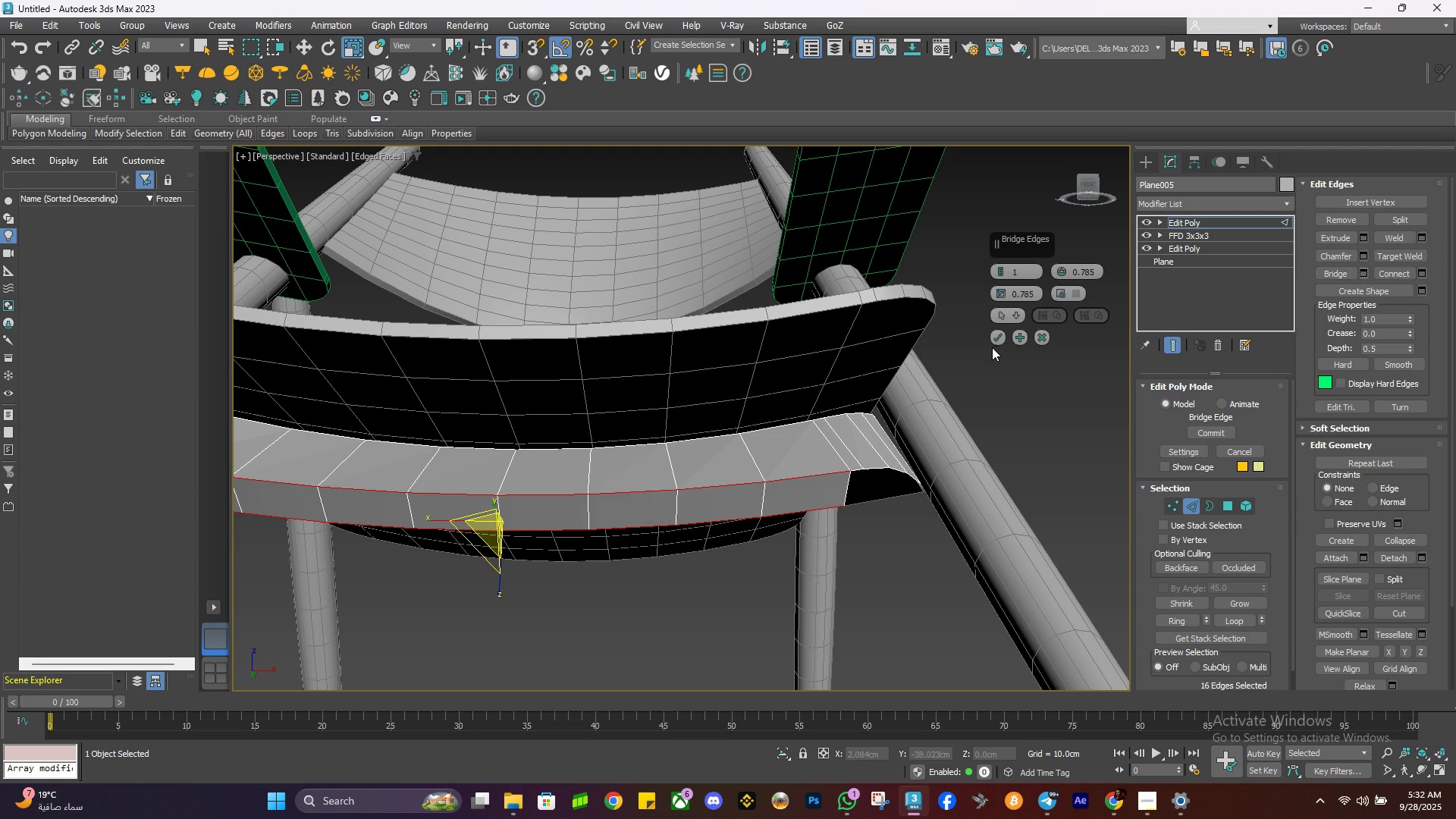 
left_click([999, 341])